 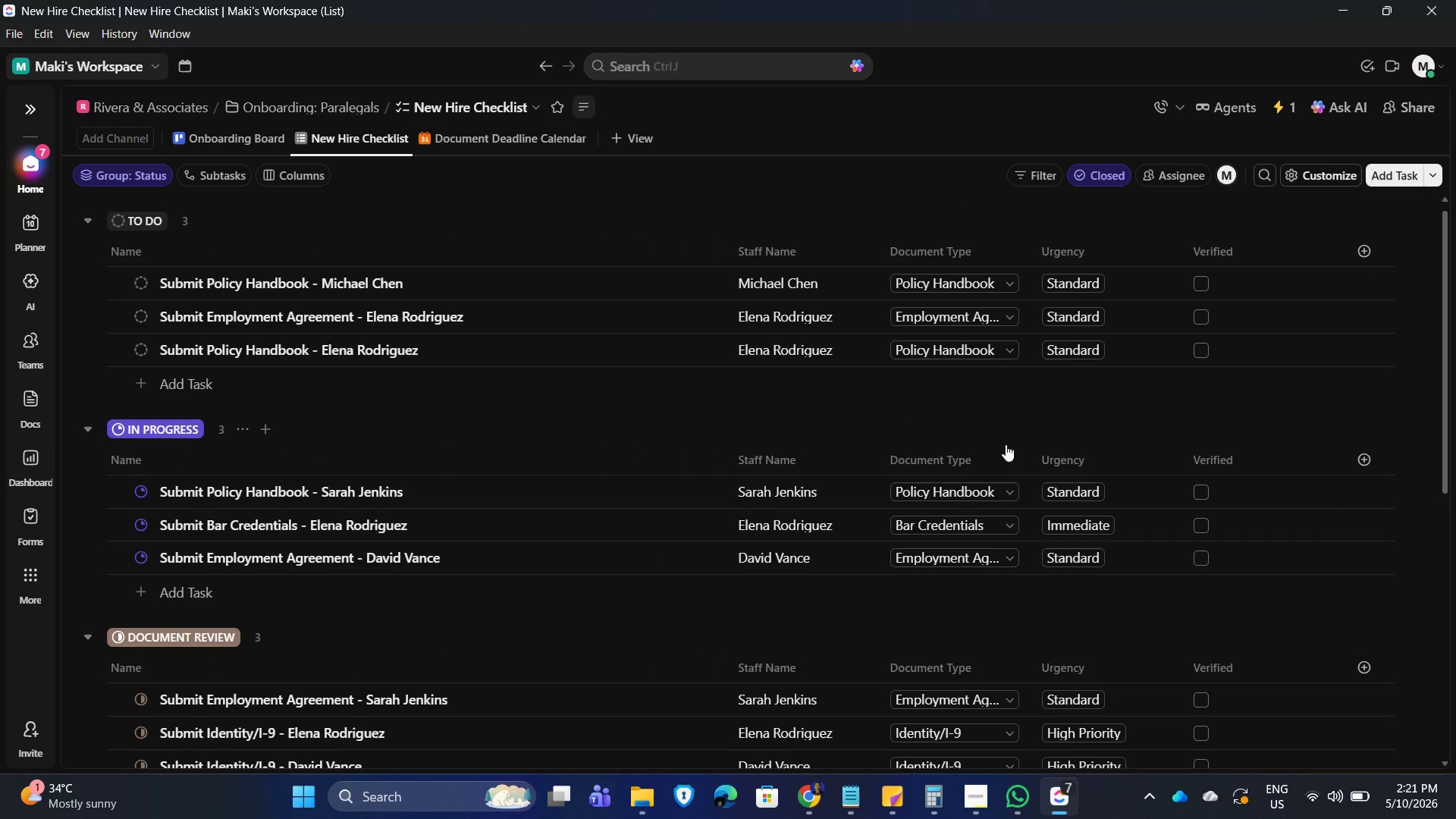 
scroll: coordinate [1404, 388], scroll_direction: down, amount: 8.0
 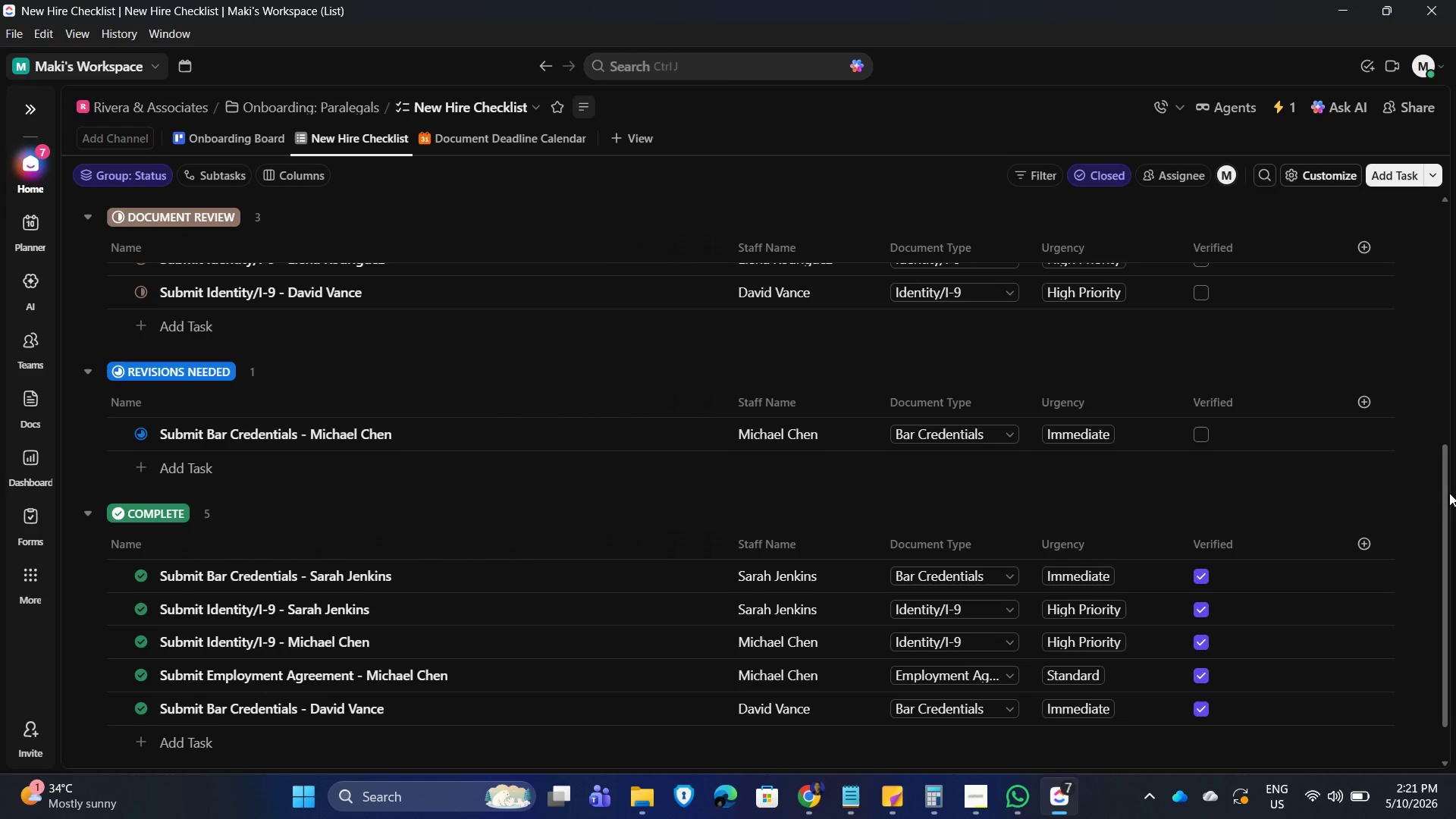 
left_click_drag(start_coordinate=[1445, 487], to_coordinate=[1443, 470])
 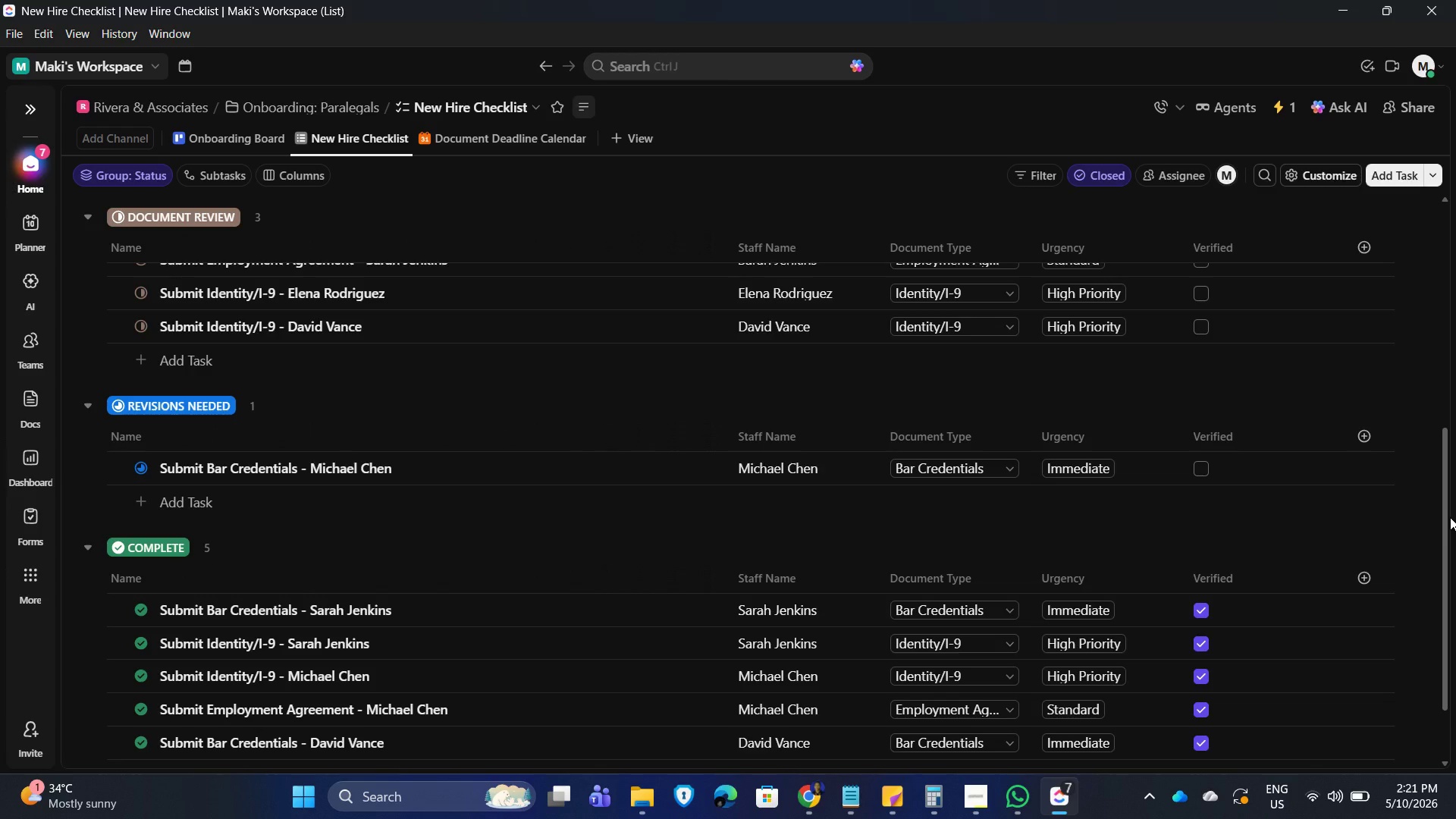 
key(PrintScreen)
 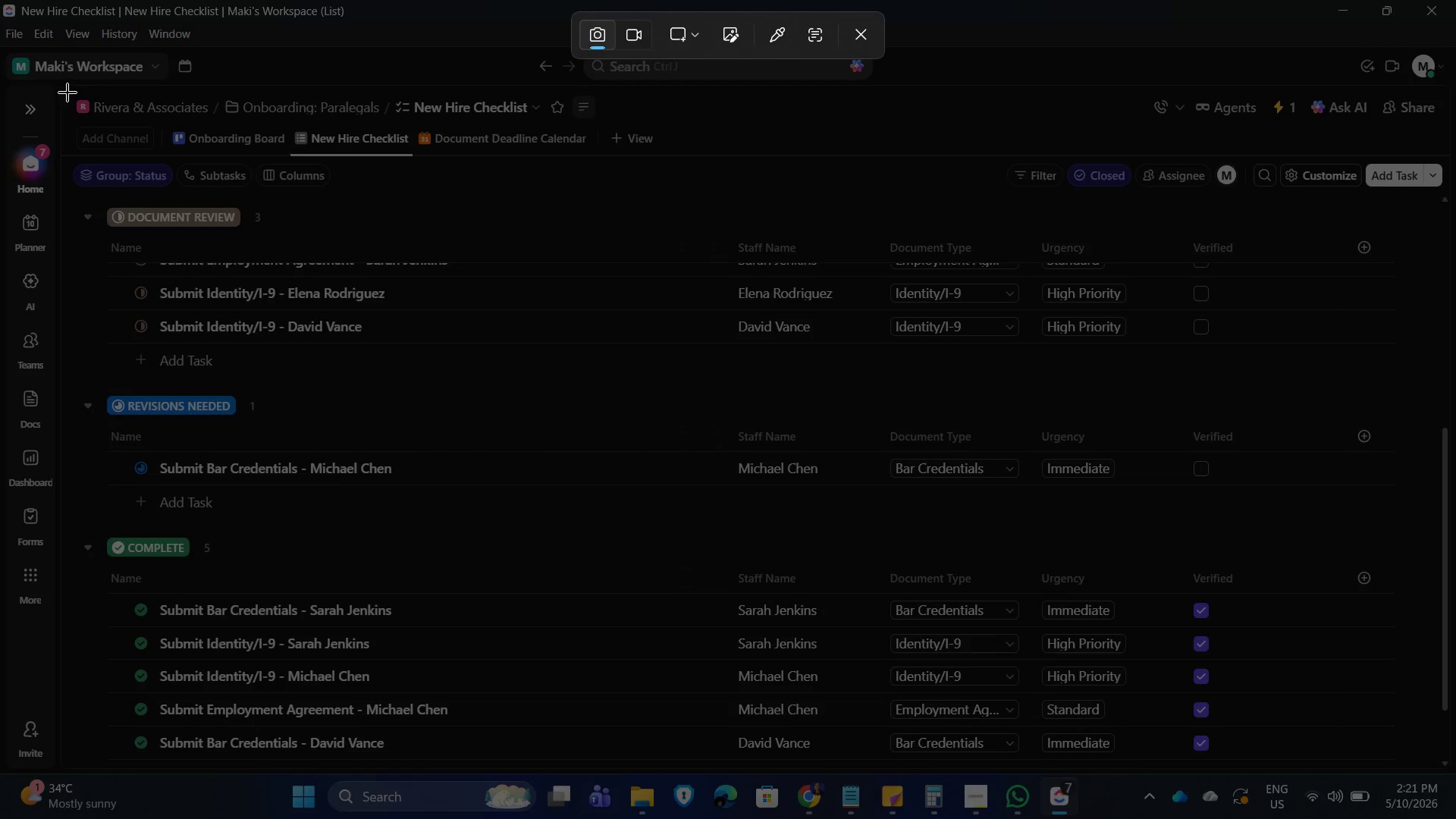 
left_click_drag(start_coordinate=[65, 87], to_coordinate=[1445, 766])
 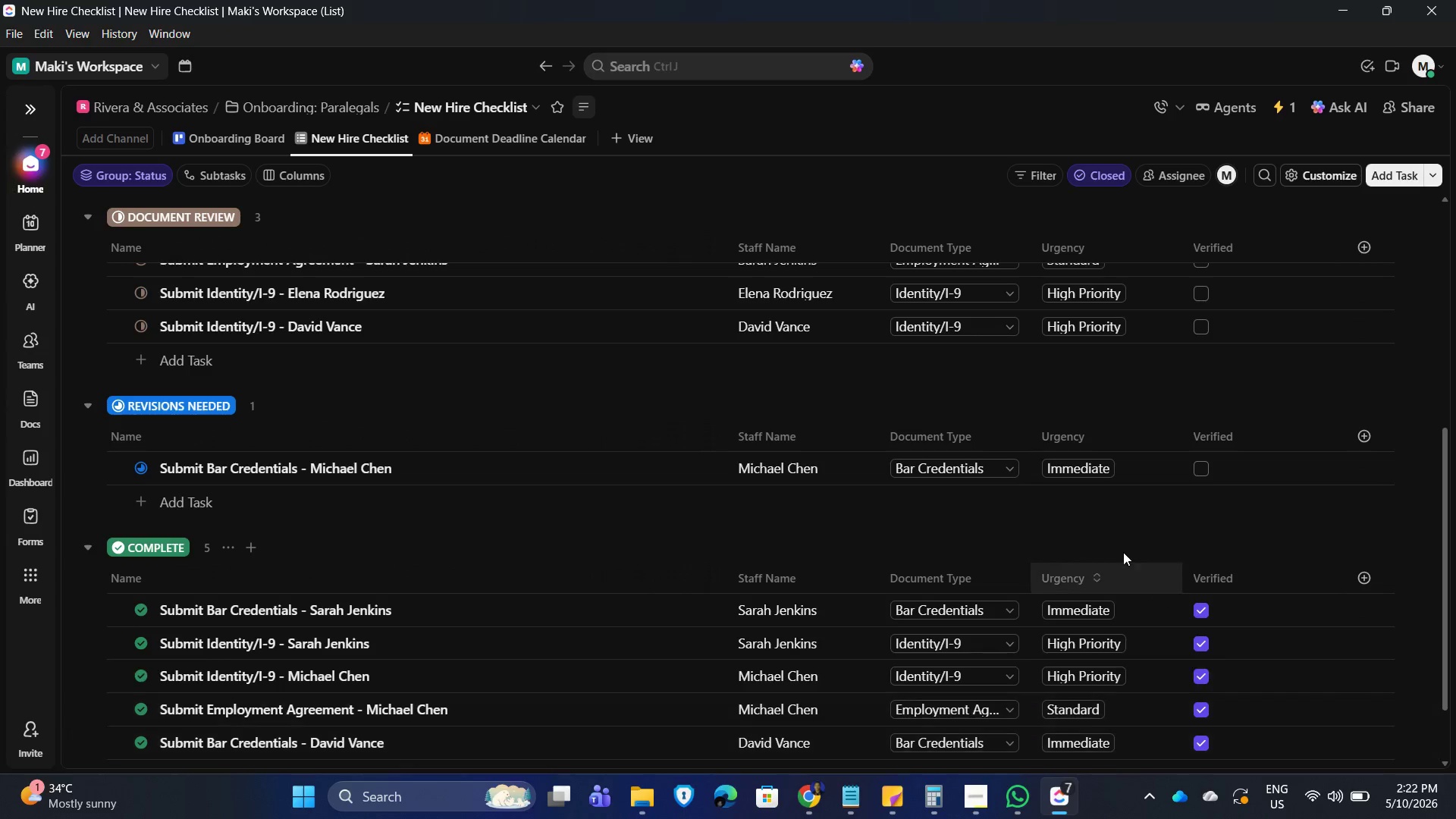 
scroll: coordinate [1123, 555], scroll_direction: up, amount: 14.0
 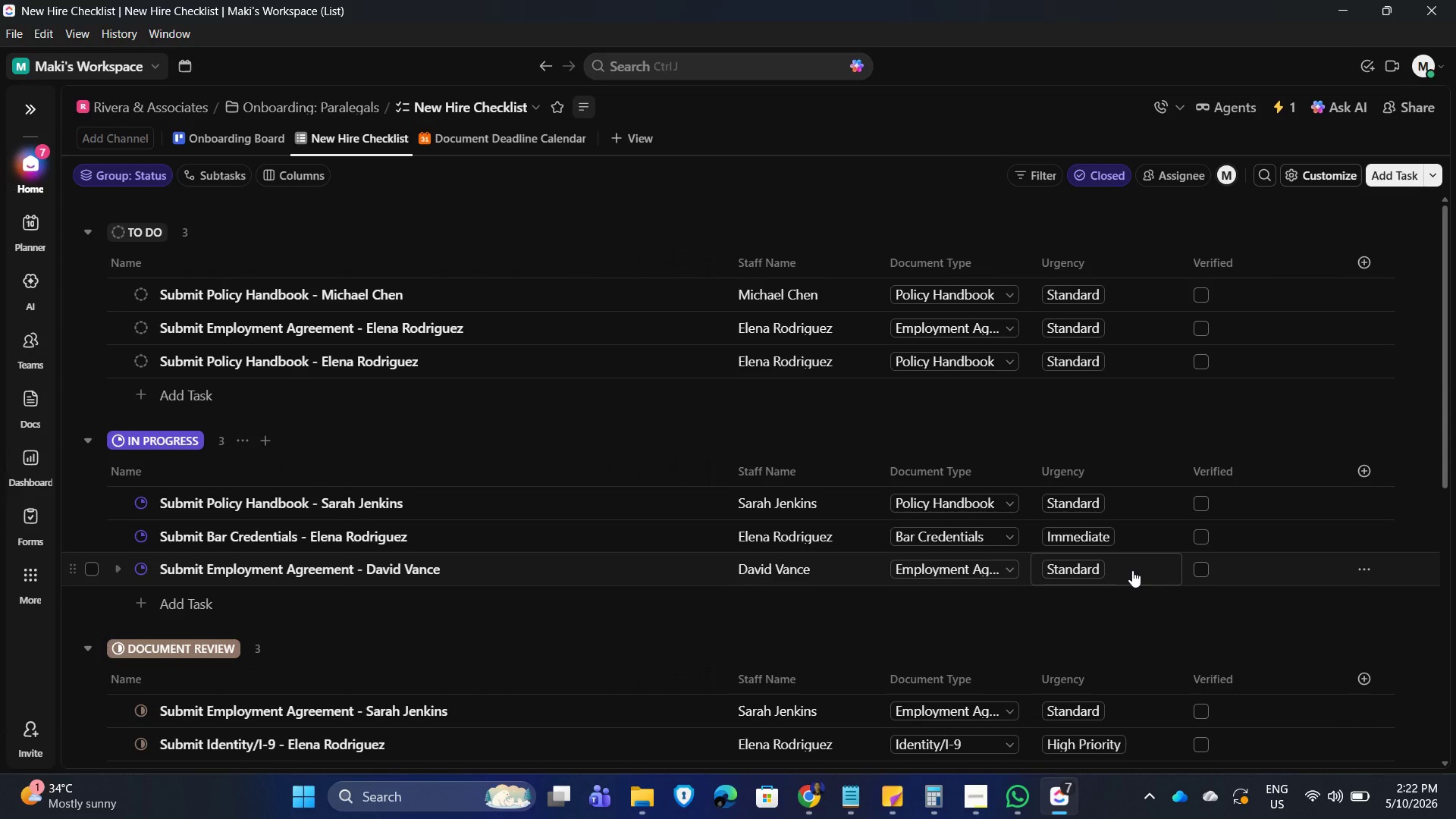 
mouse_move([536, 333])